 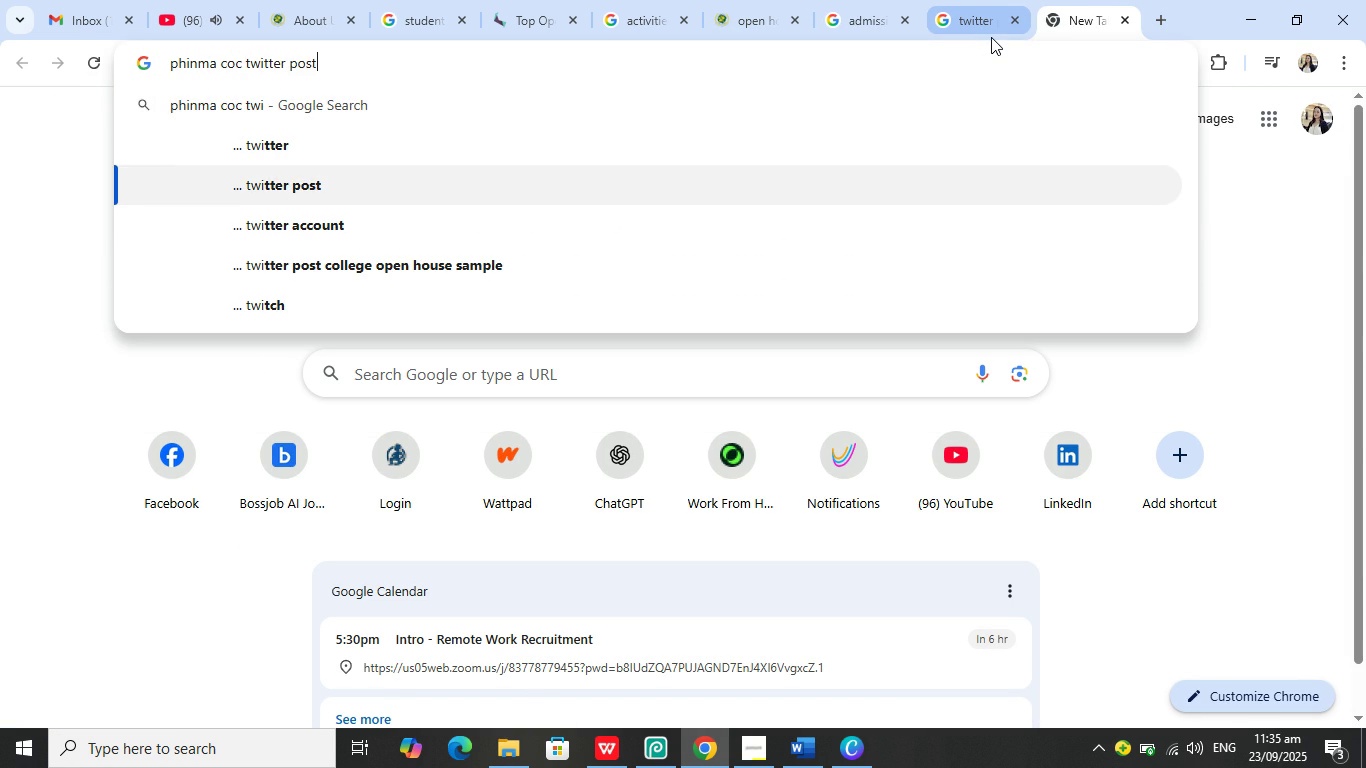 
key(ArrowDown)
 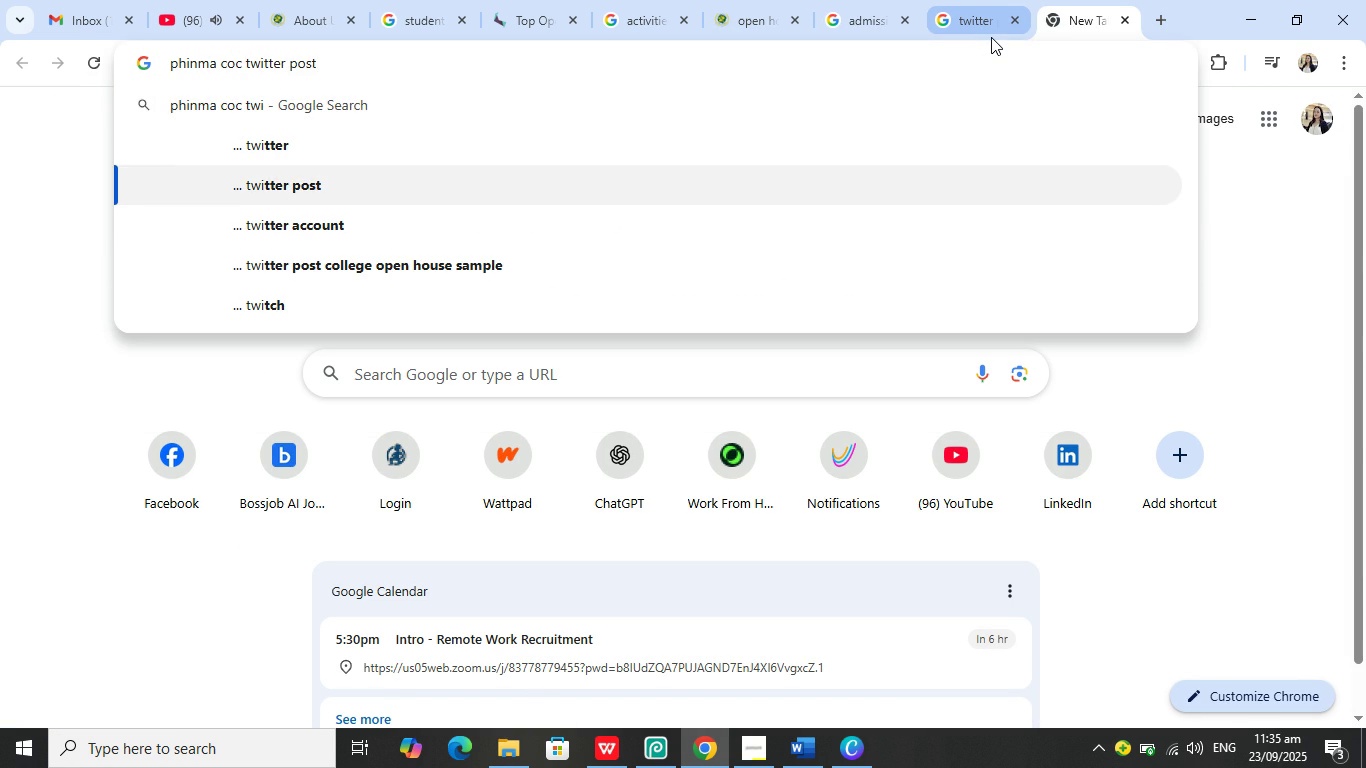 
key(Enter)
 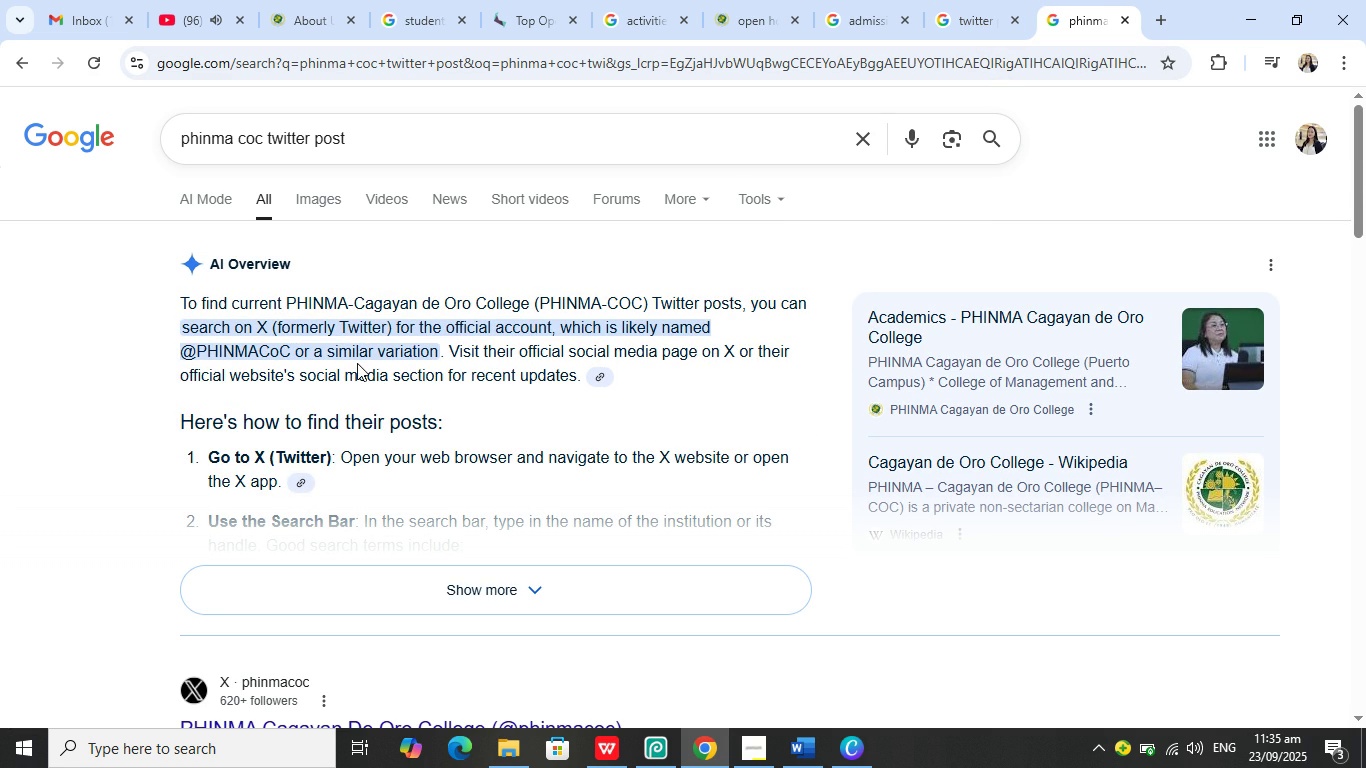 
wait(7.99)
 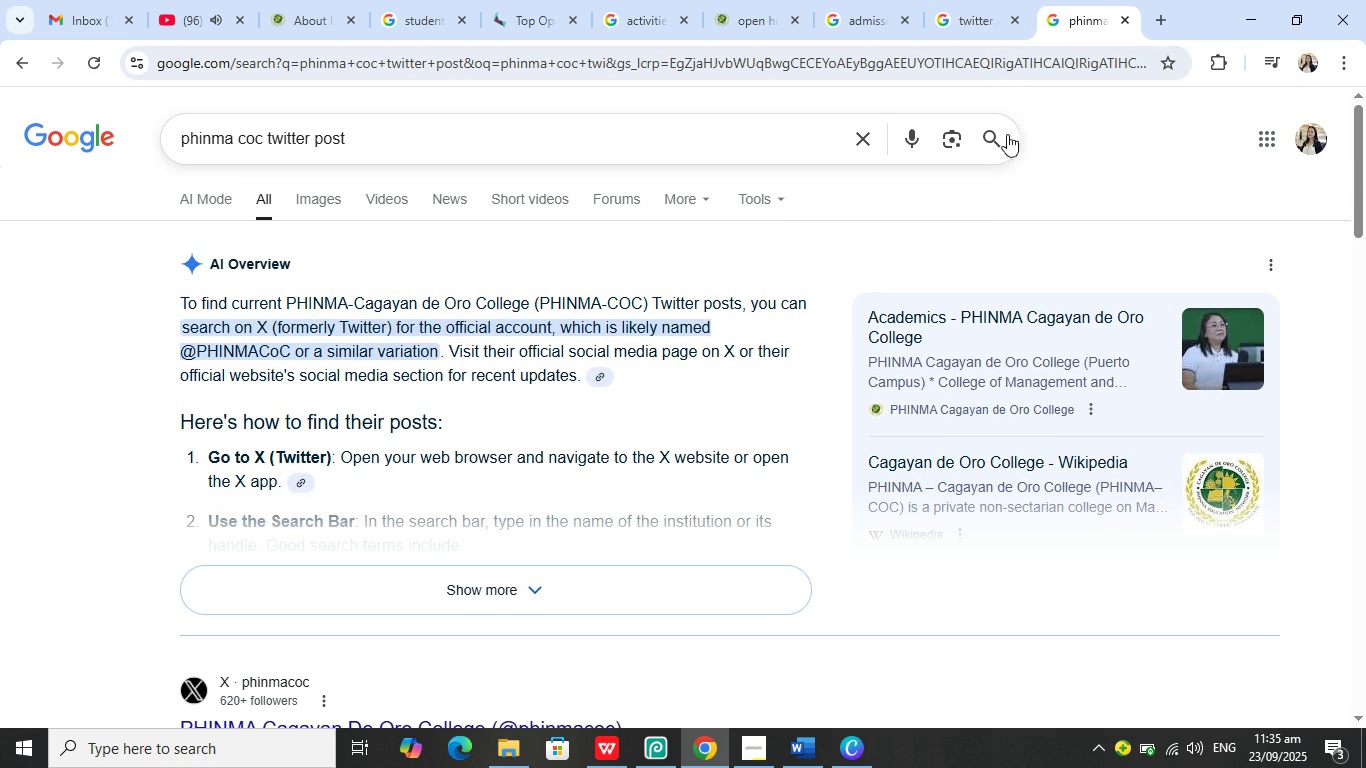 
scroll: coordinate [387, 387], scroll_direction: down, amount: 3.0
 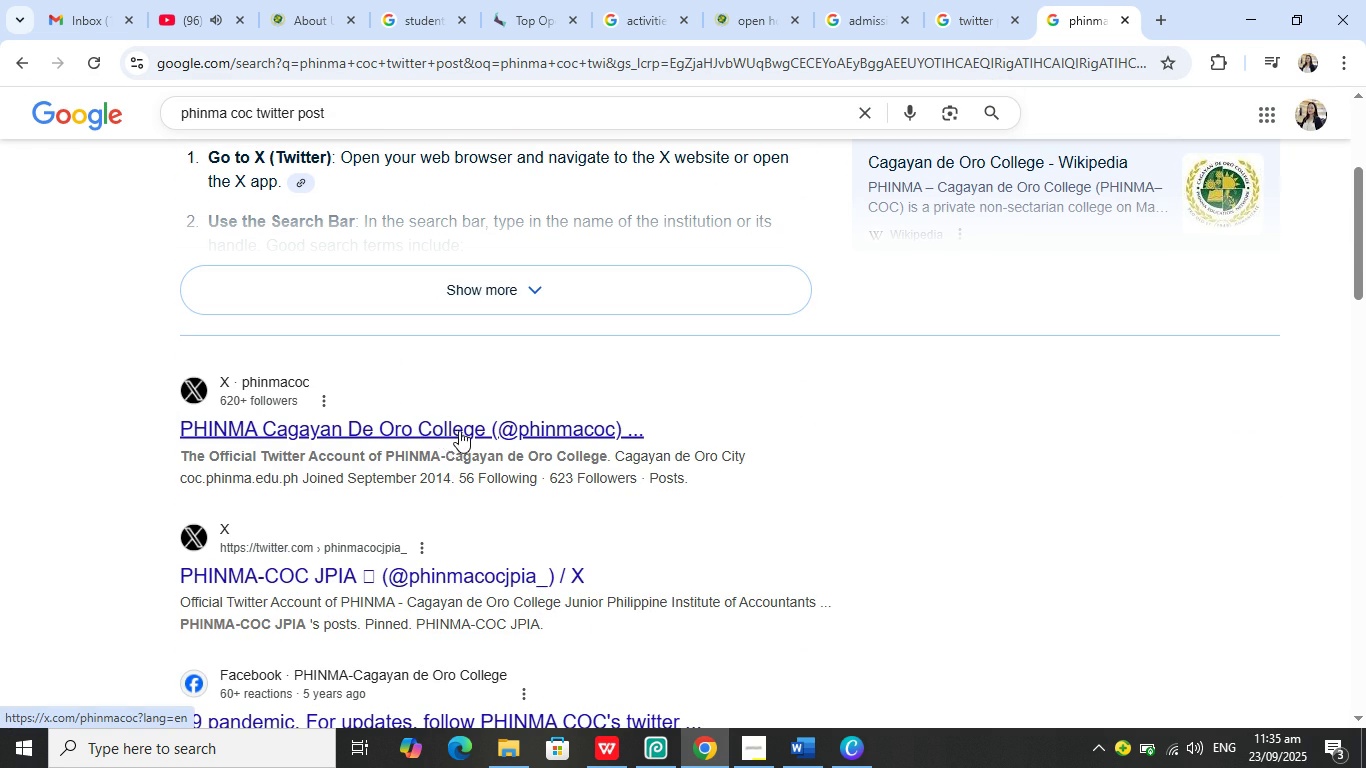 
left_click([459, 430])
 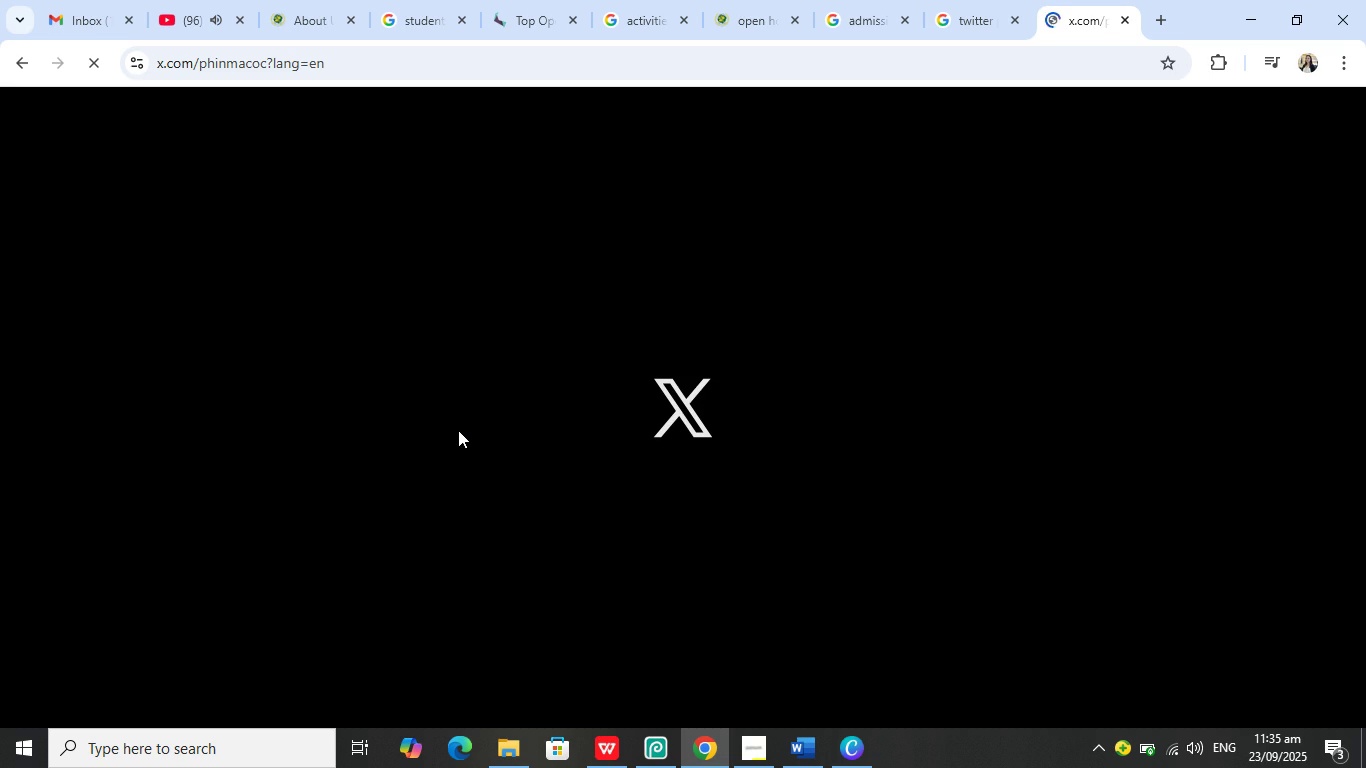 
wait(8.59)
 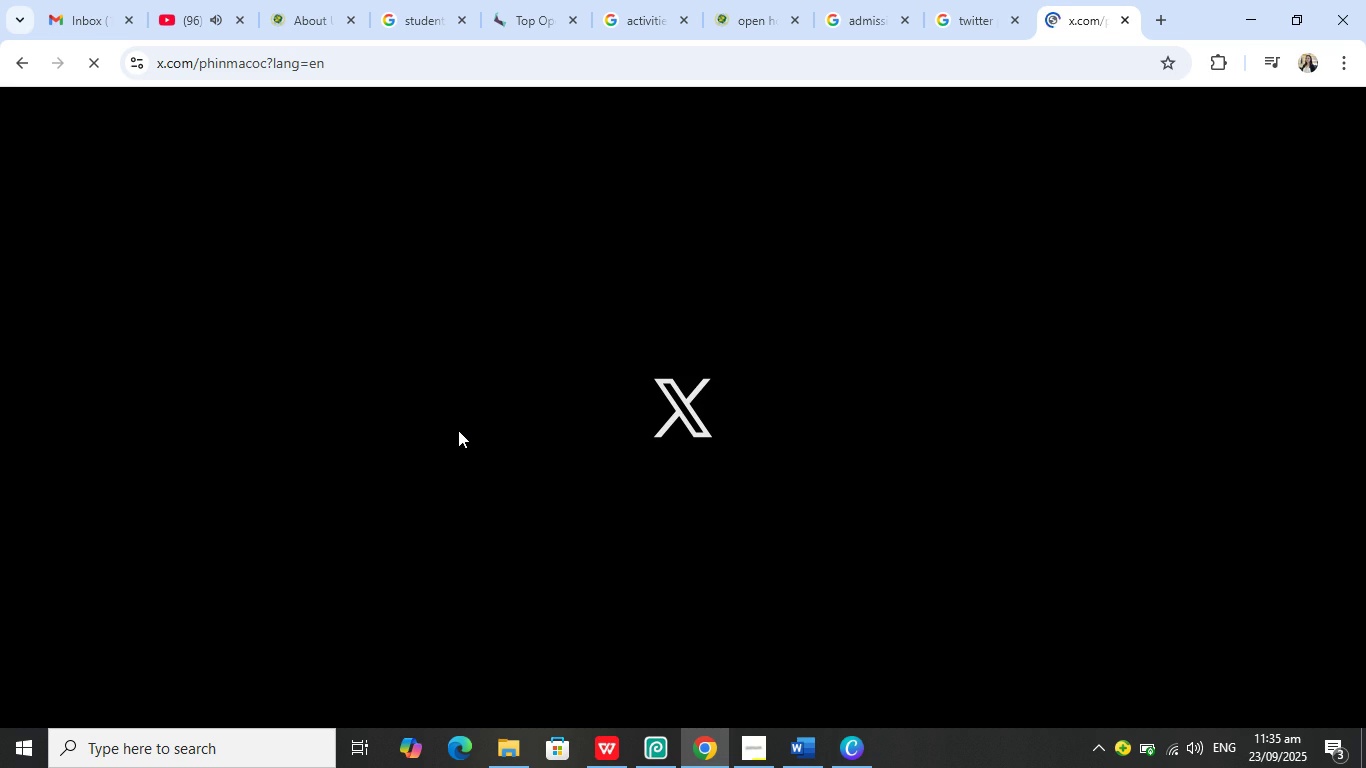 
scroll: coordinate [707, 359], scroll_direction: down, amount: 6.0
 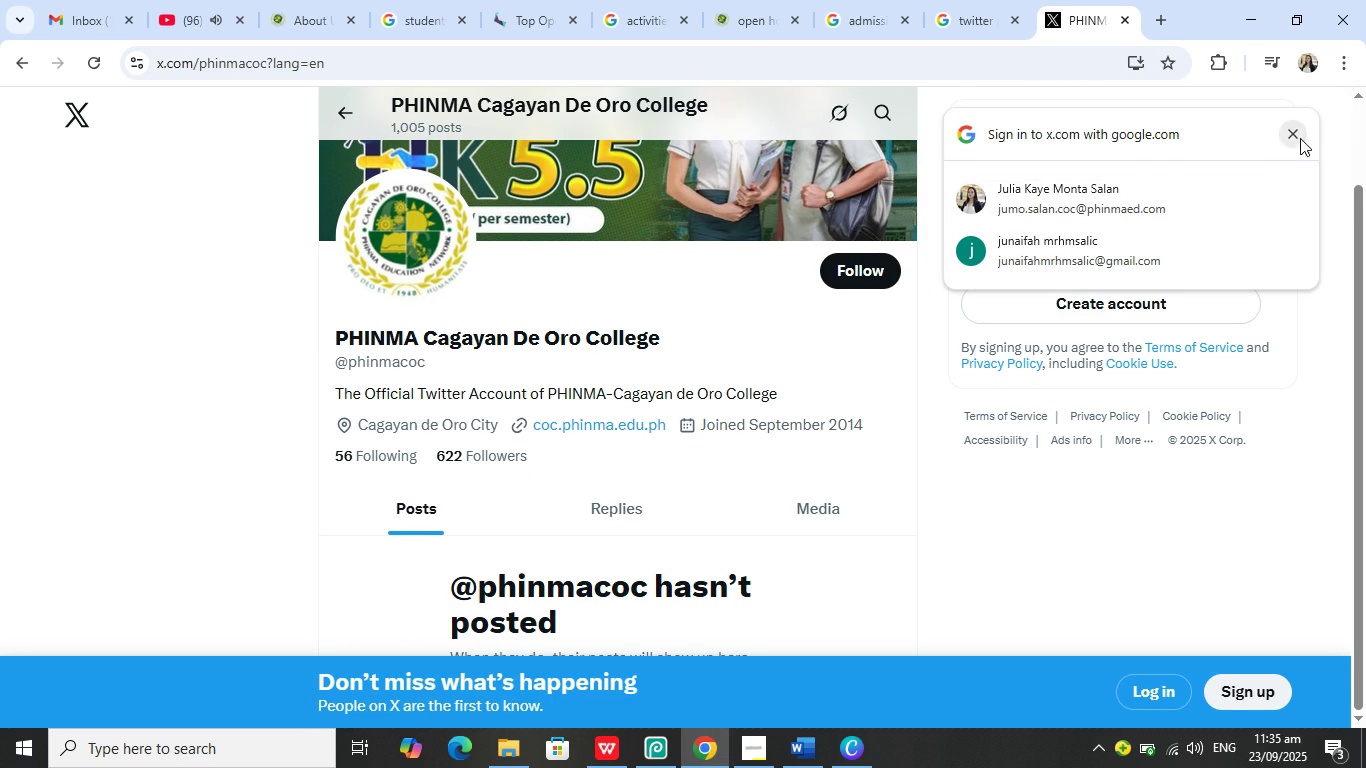 
left_click([1295, 133])
 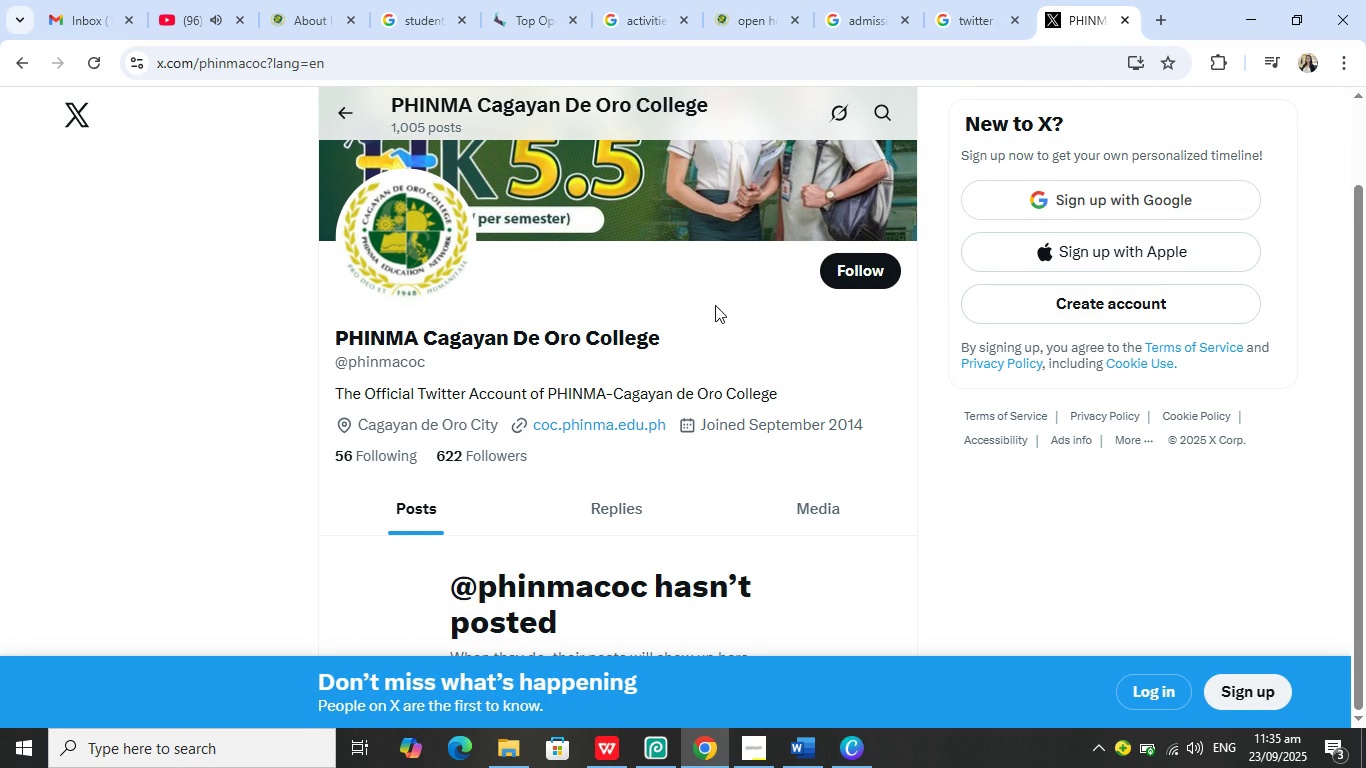 
scroll: coordinate [614, 446], scroll_direction: down, amount: 6.0
 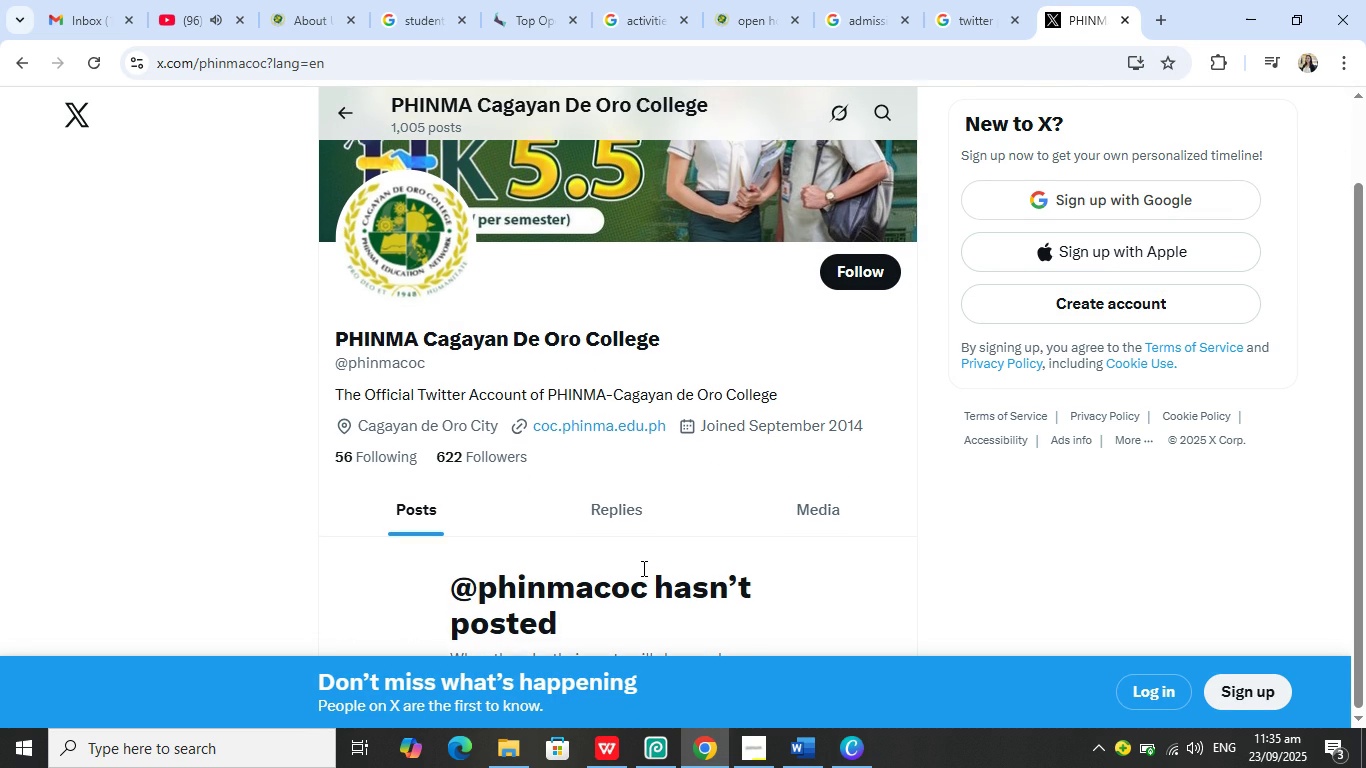 
scroll: coordinate [643, 564], scroll_direction: up, amount: 4.0
 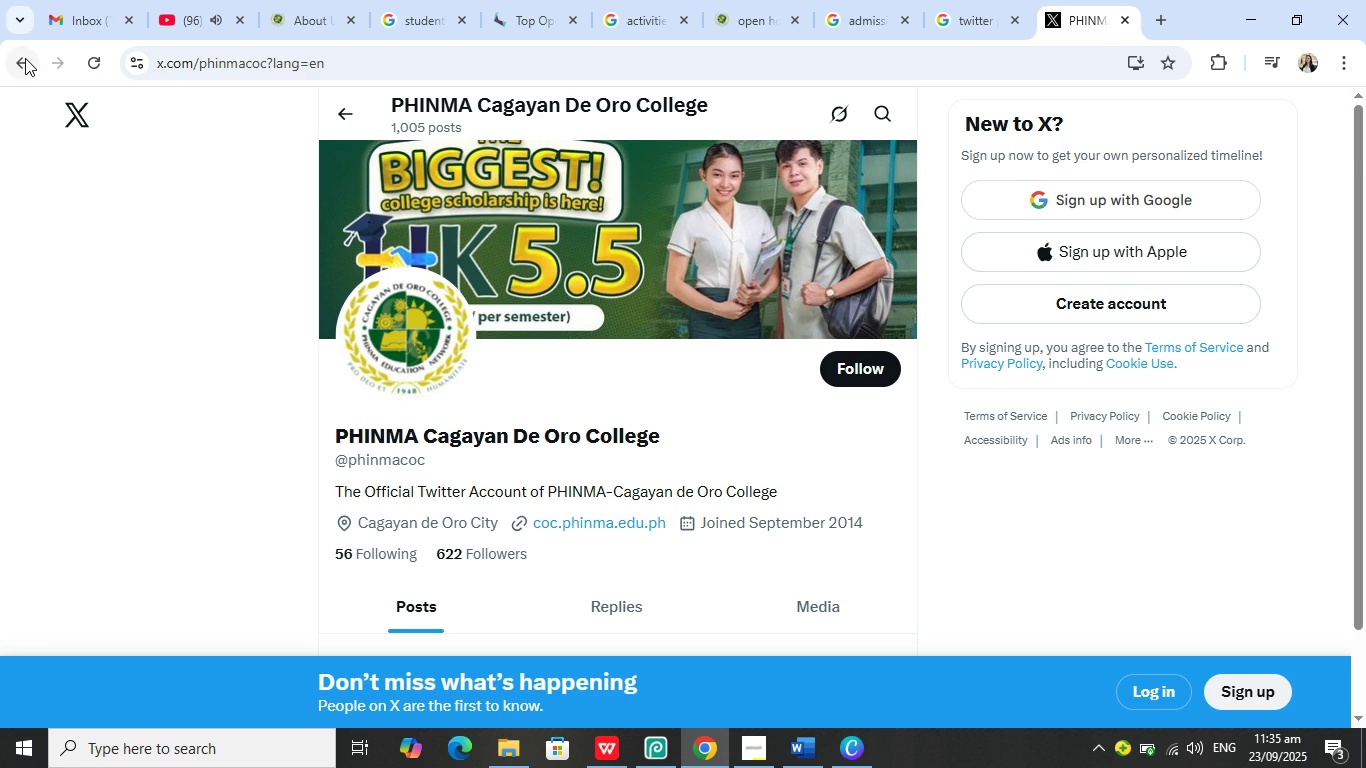 
left_click([25, 58])
 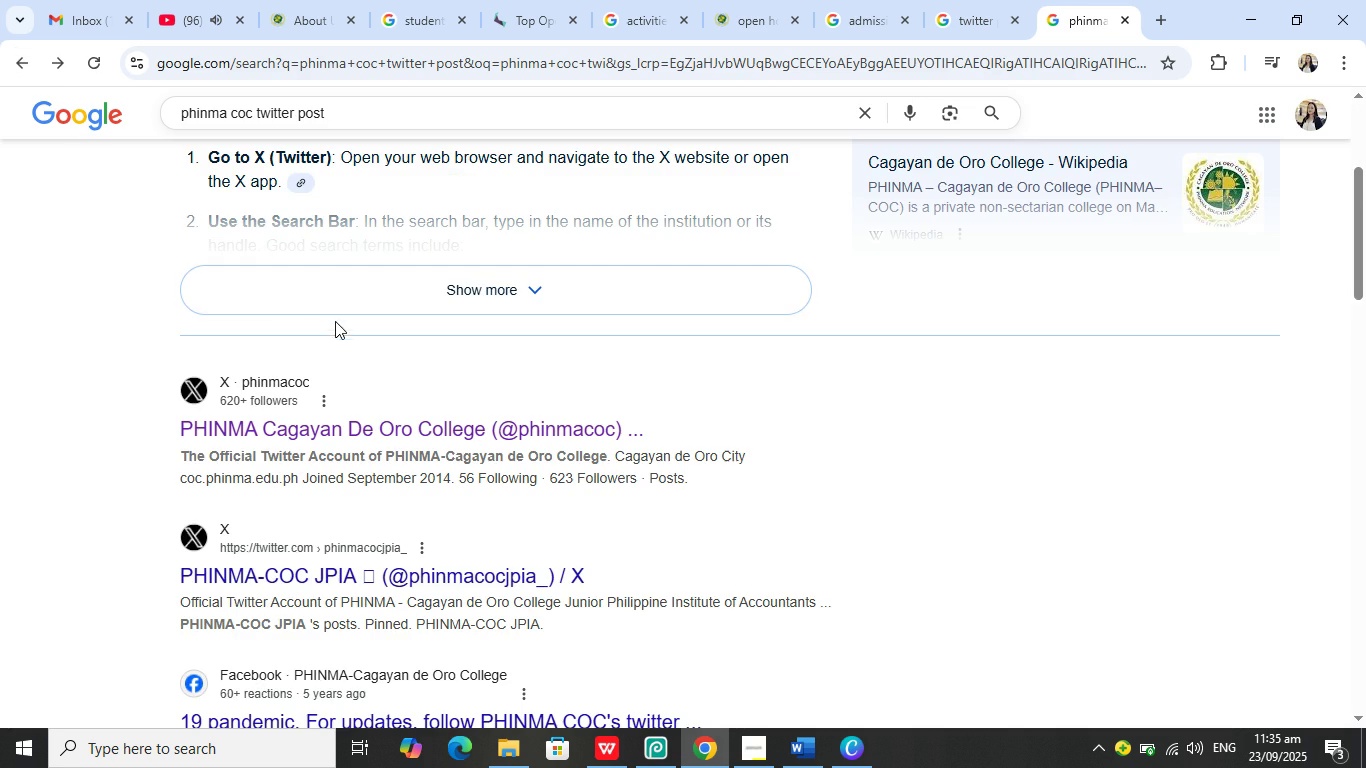 
scroll: coordinate [369, 384], scroll_direction: down, amount: 2.0
 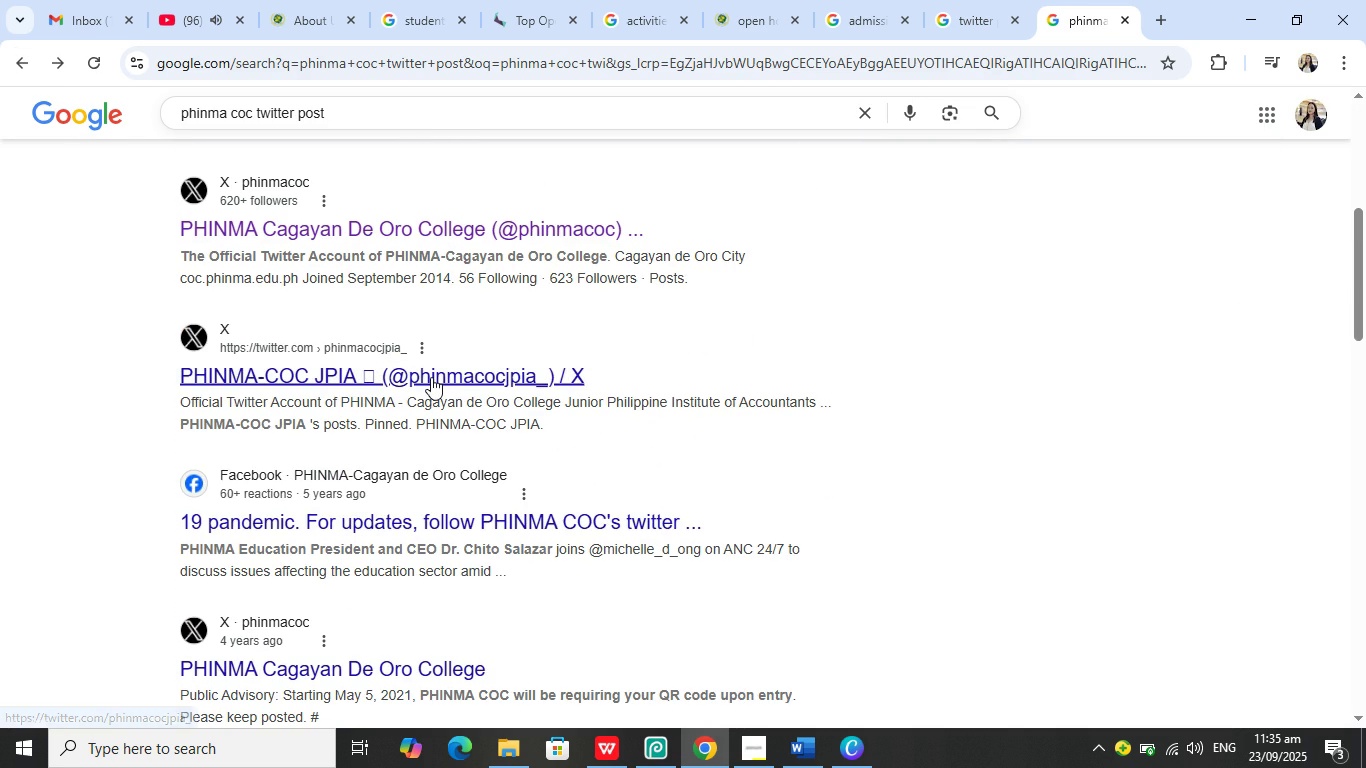 
left_click([431, 377])
 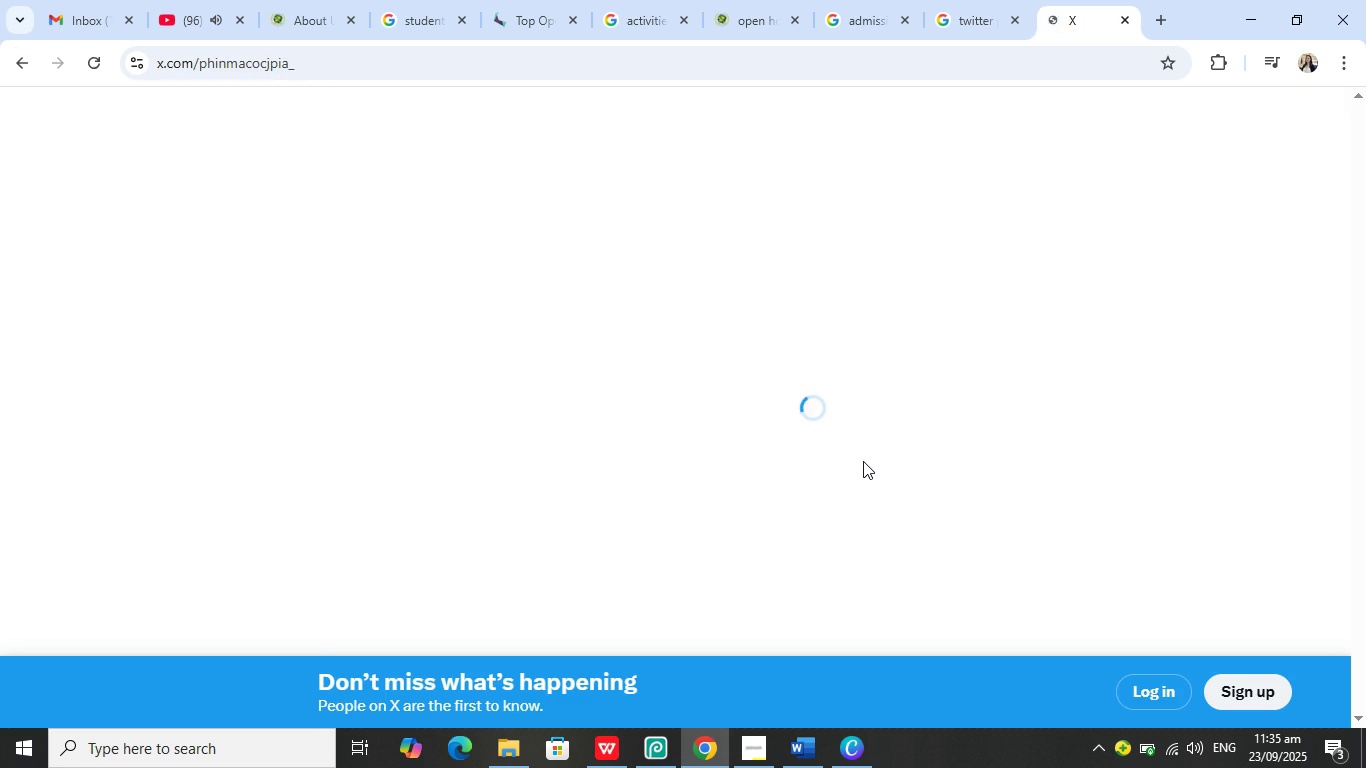 
wait(6.86)
 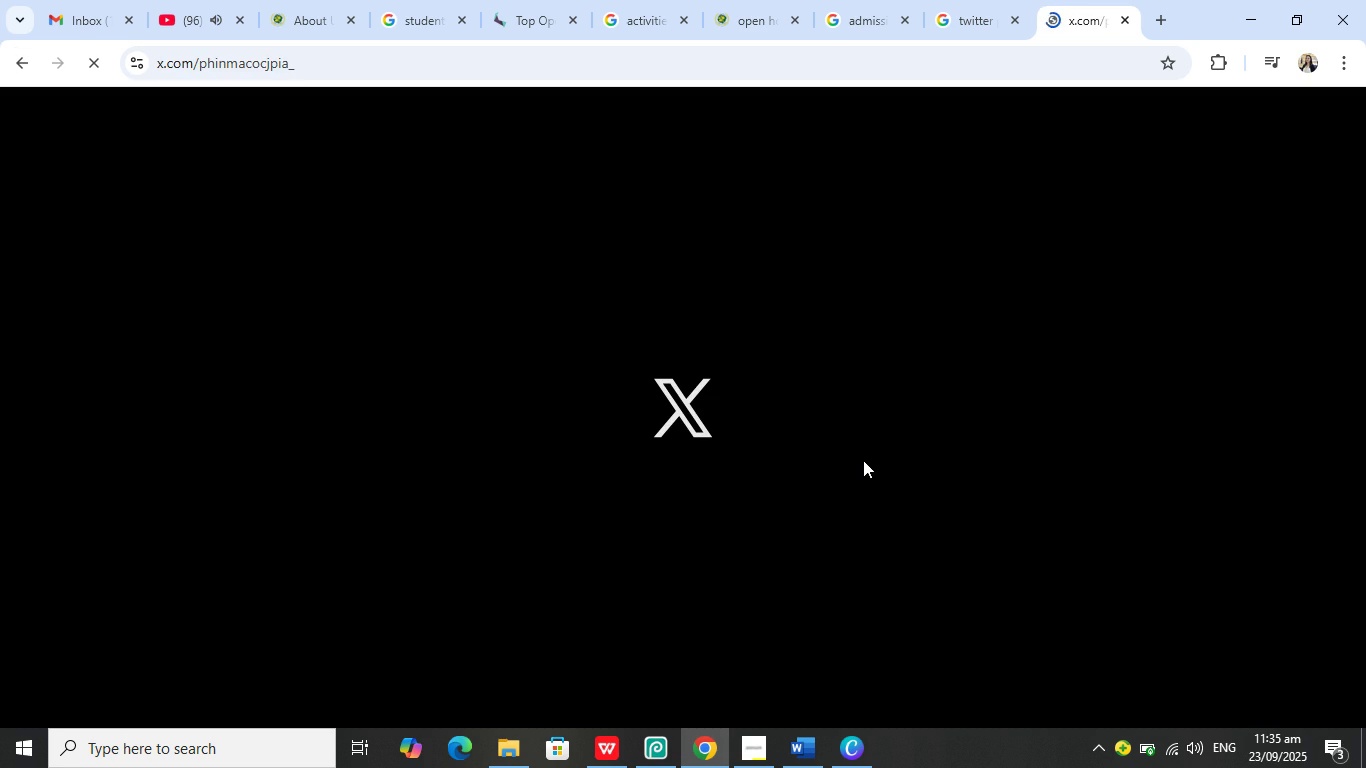 
scroll: coordinate [770, 466], scroll_direction: down, amount: 9.0
 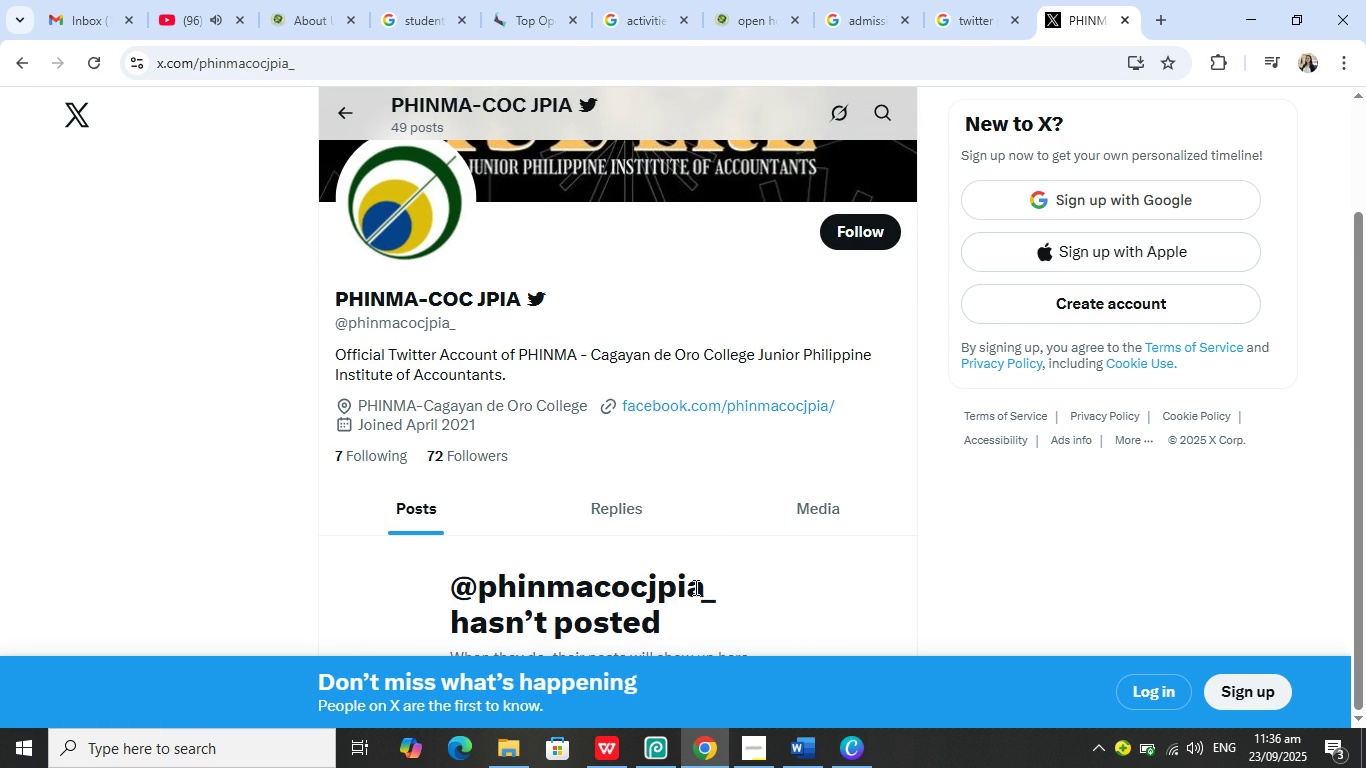 
scroll: coordinate [694, 587], scroll_direction: up, amount: 3.0
 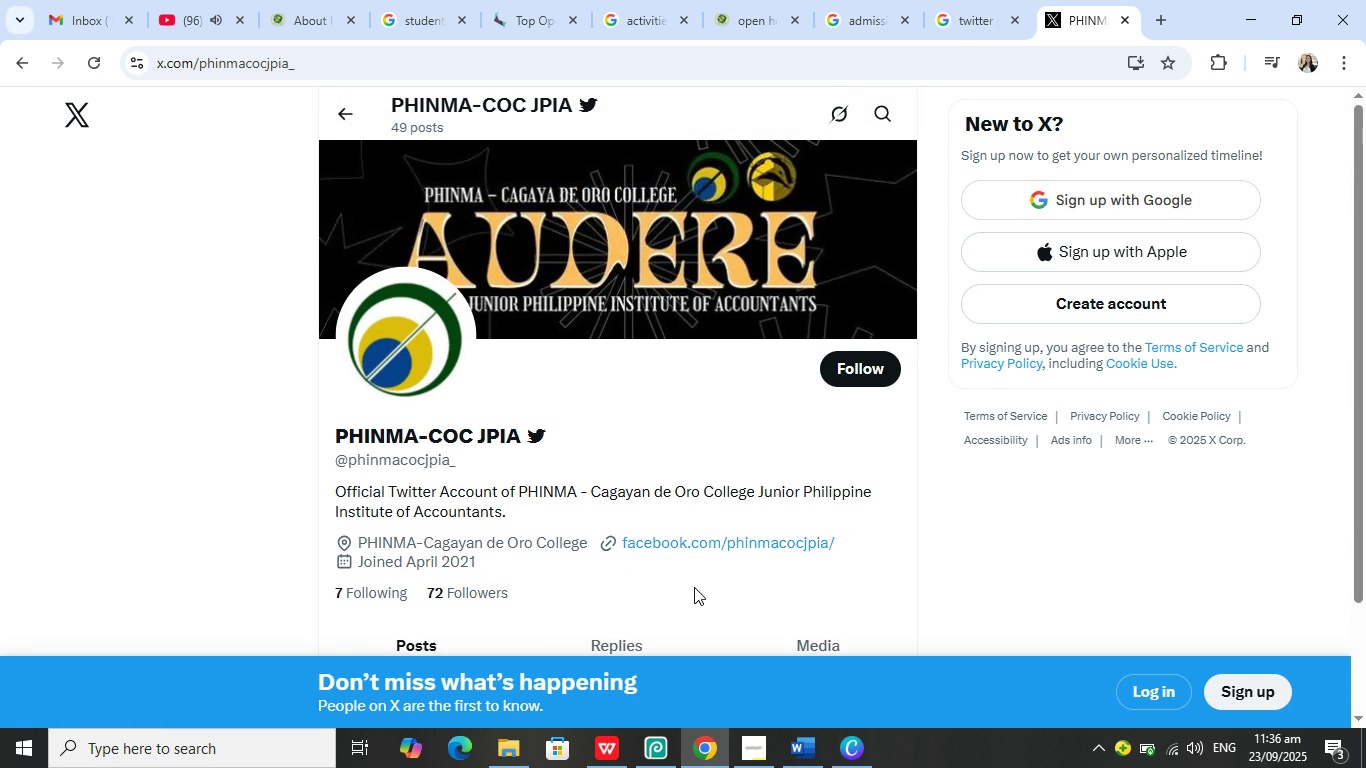 
scroll: coordinate [694, 587], scroll_direction: down, amount: 4.0
 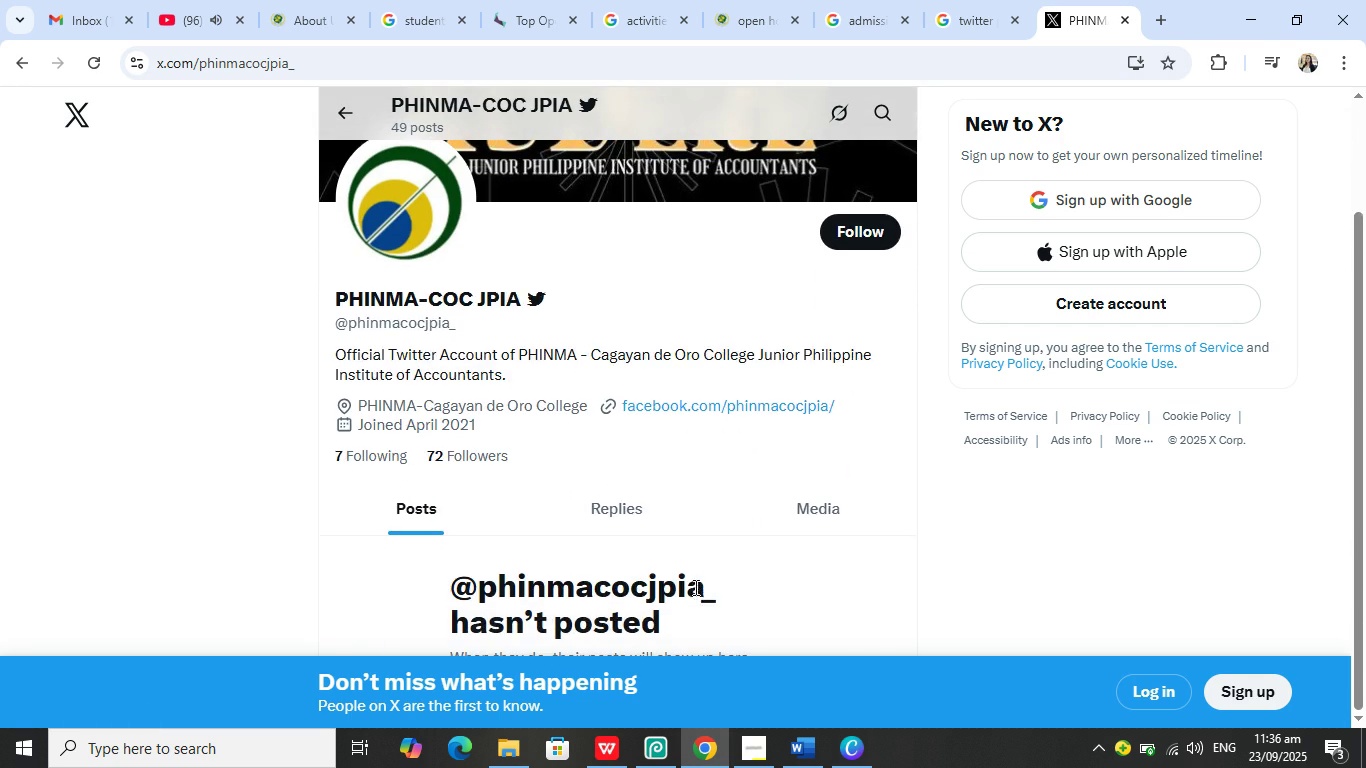 
scroll: coordinate [691, 576], scroll_direction: up, amount: 4.0
 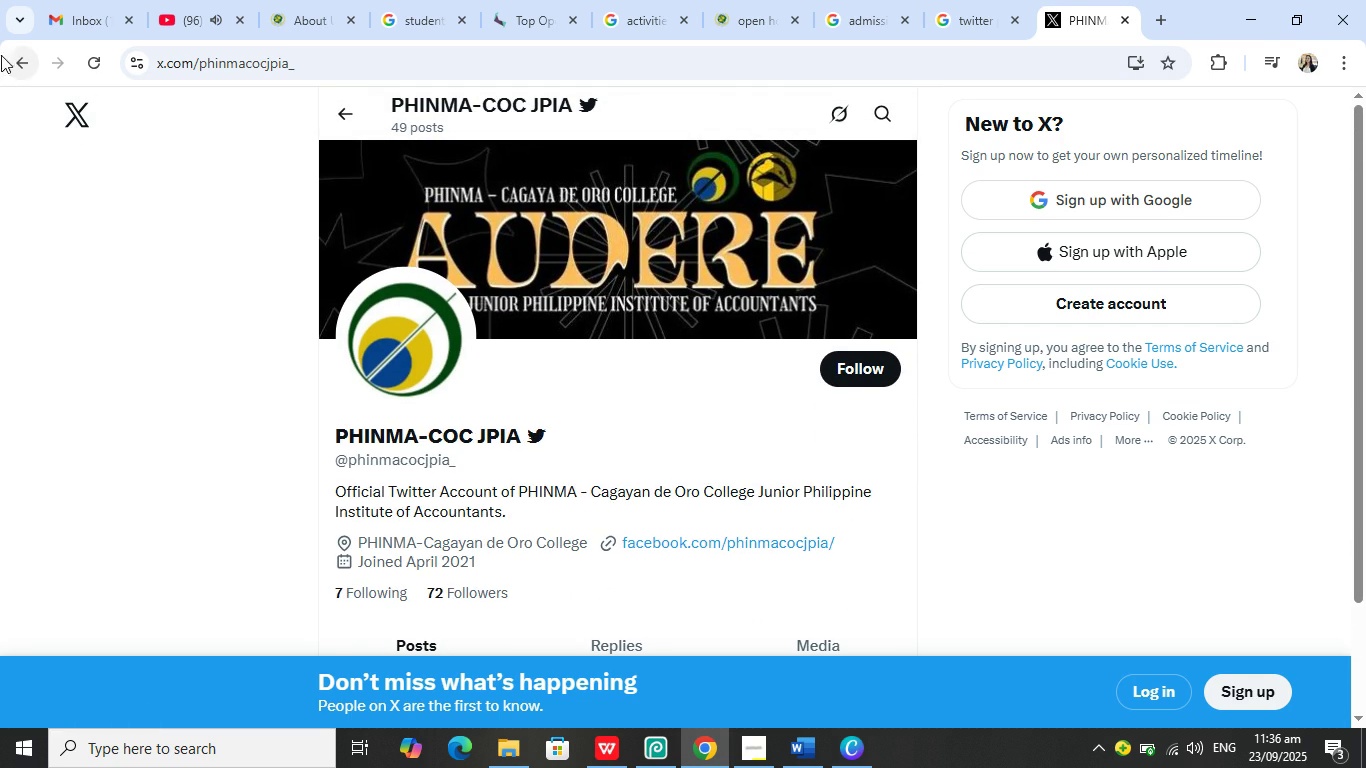 
left_click([4, 65])
 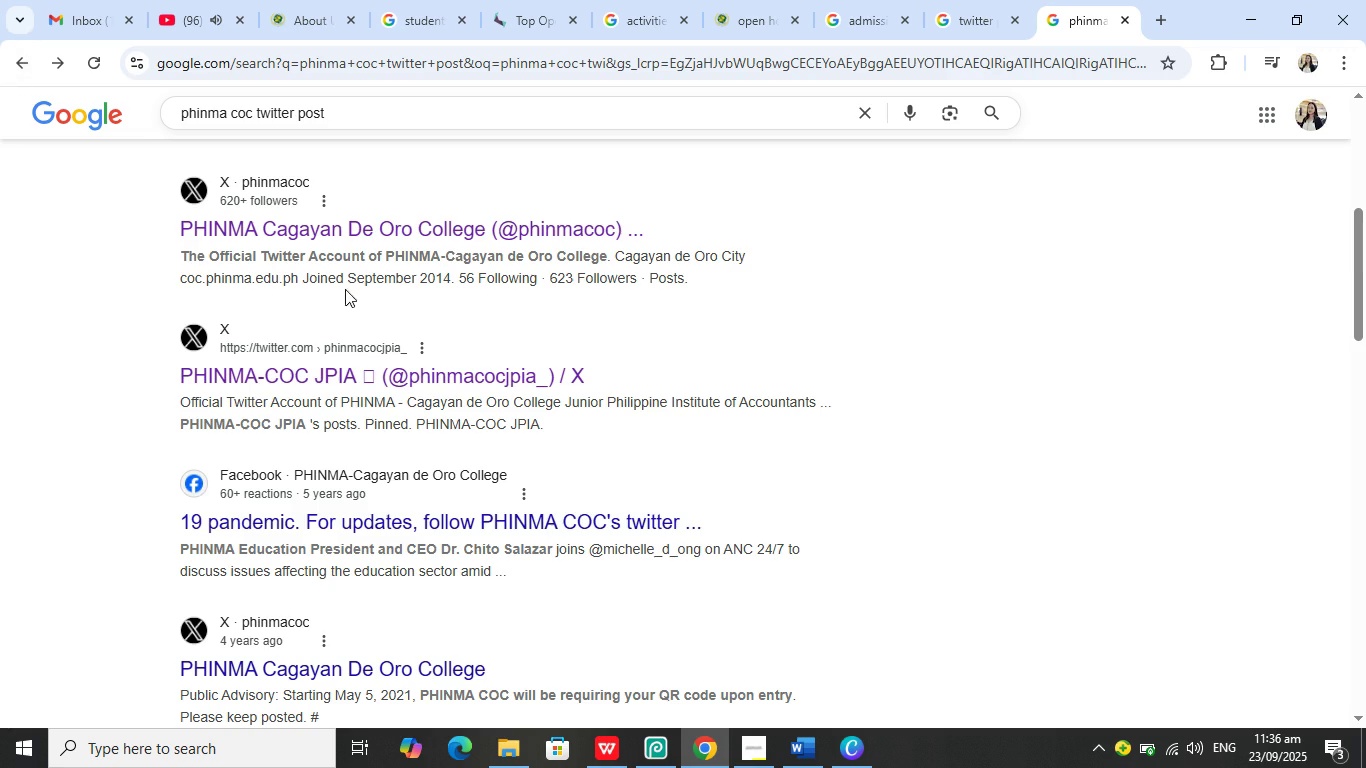 
scroll: coordinate [402, 309], scroll_direction: down, amount: 3.0